 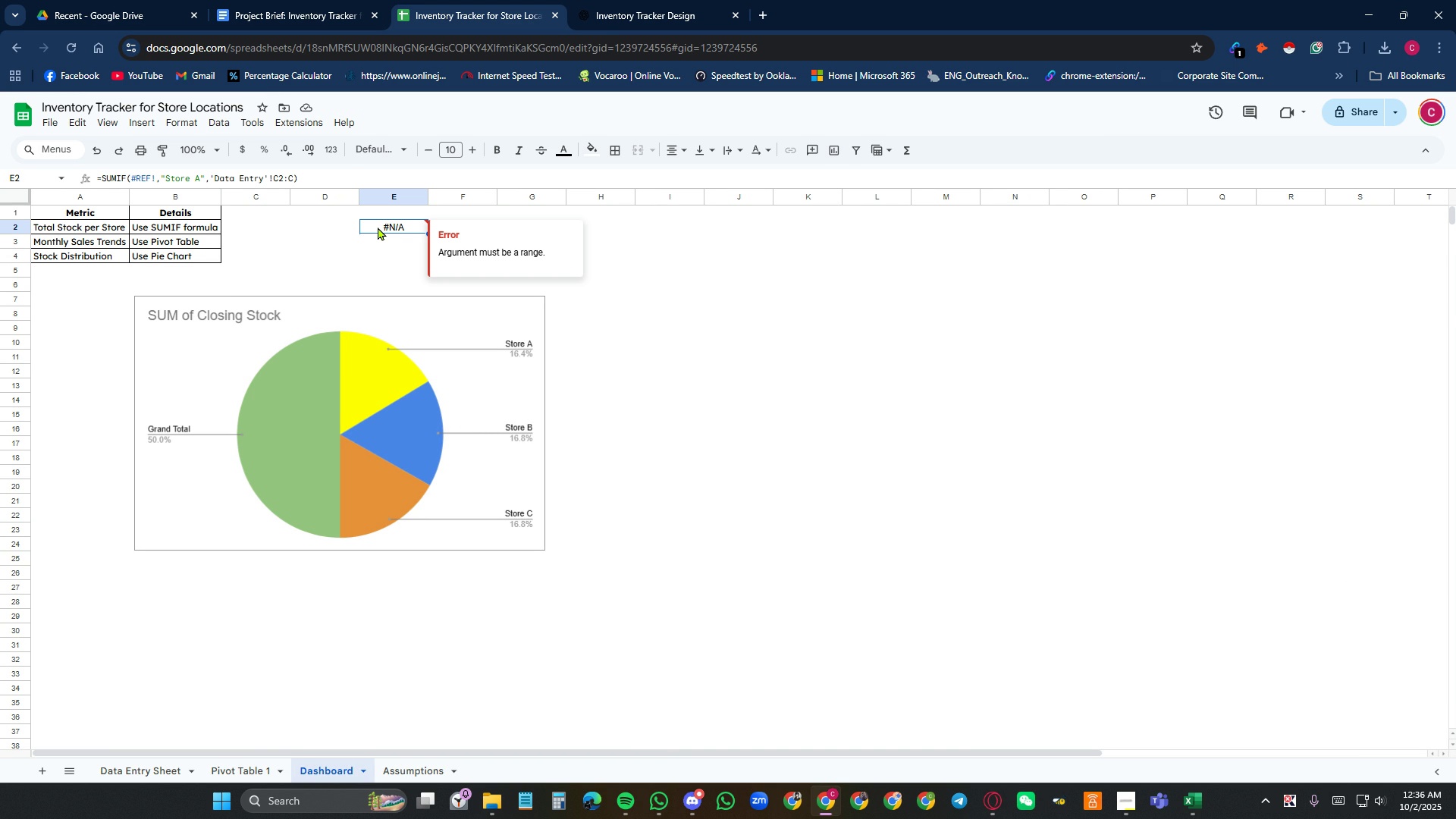 
key(Delete)
 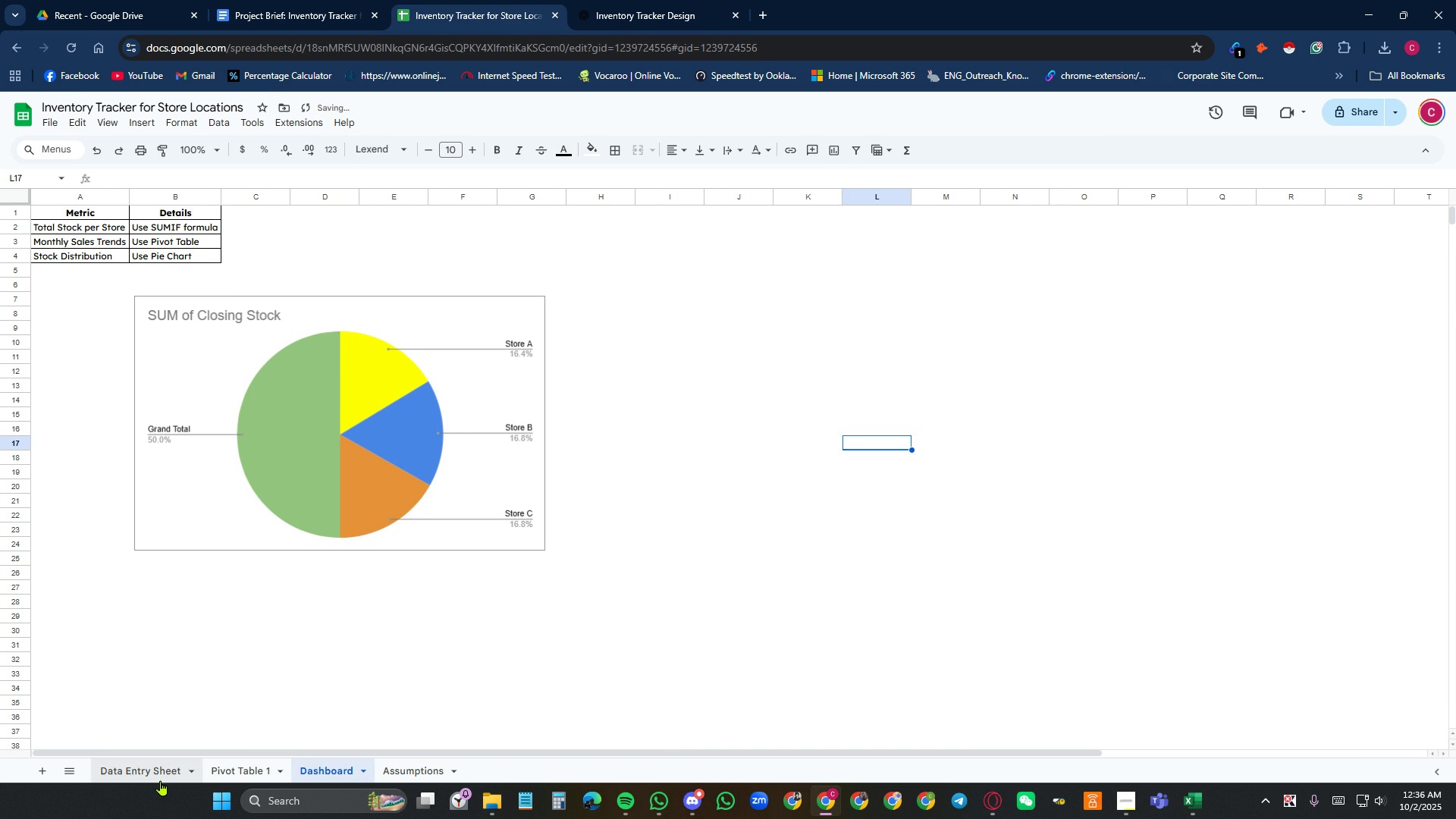 
left_click([241, 764])
 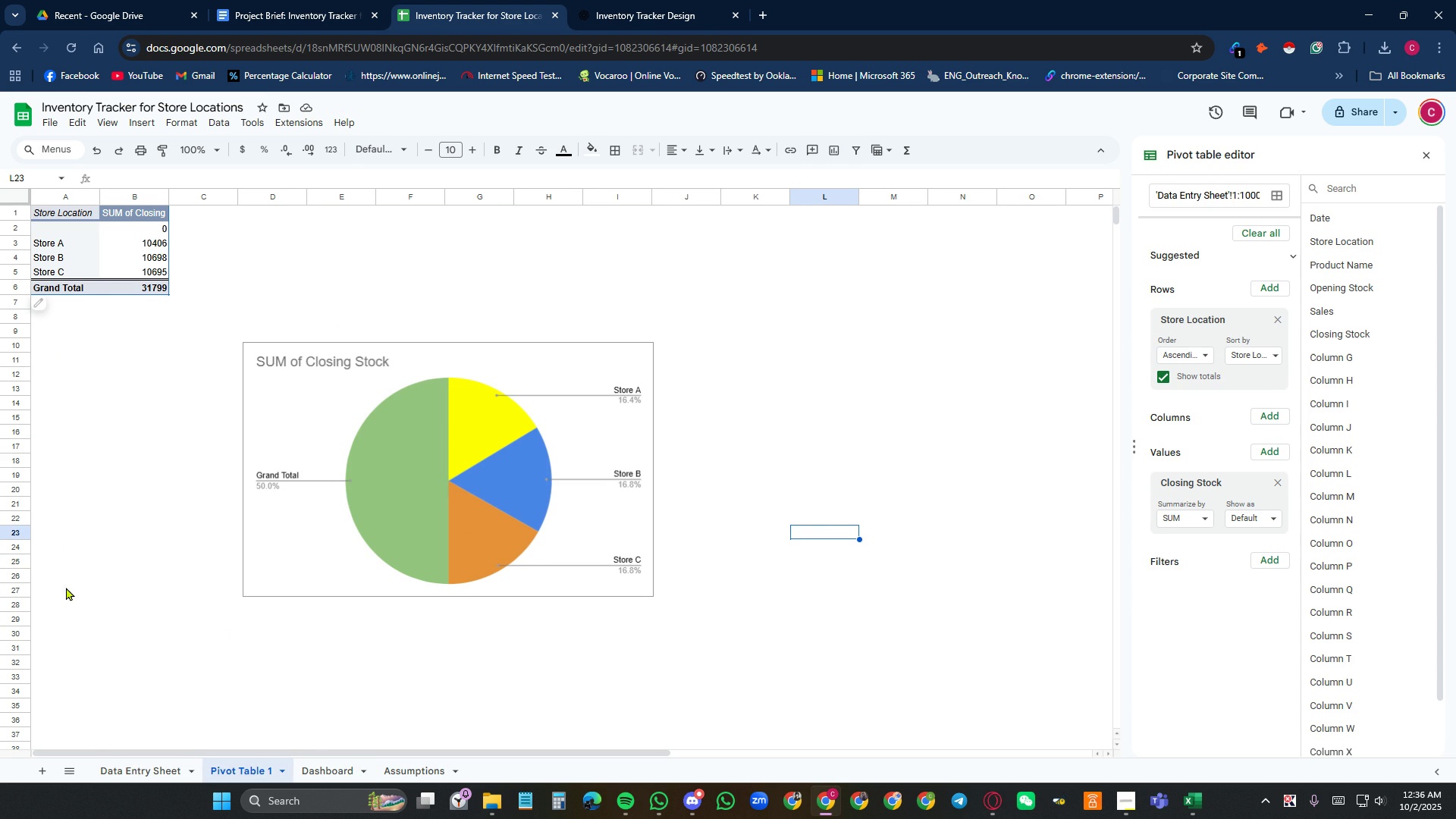 
wait(6.23)
 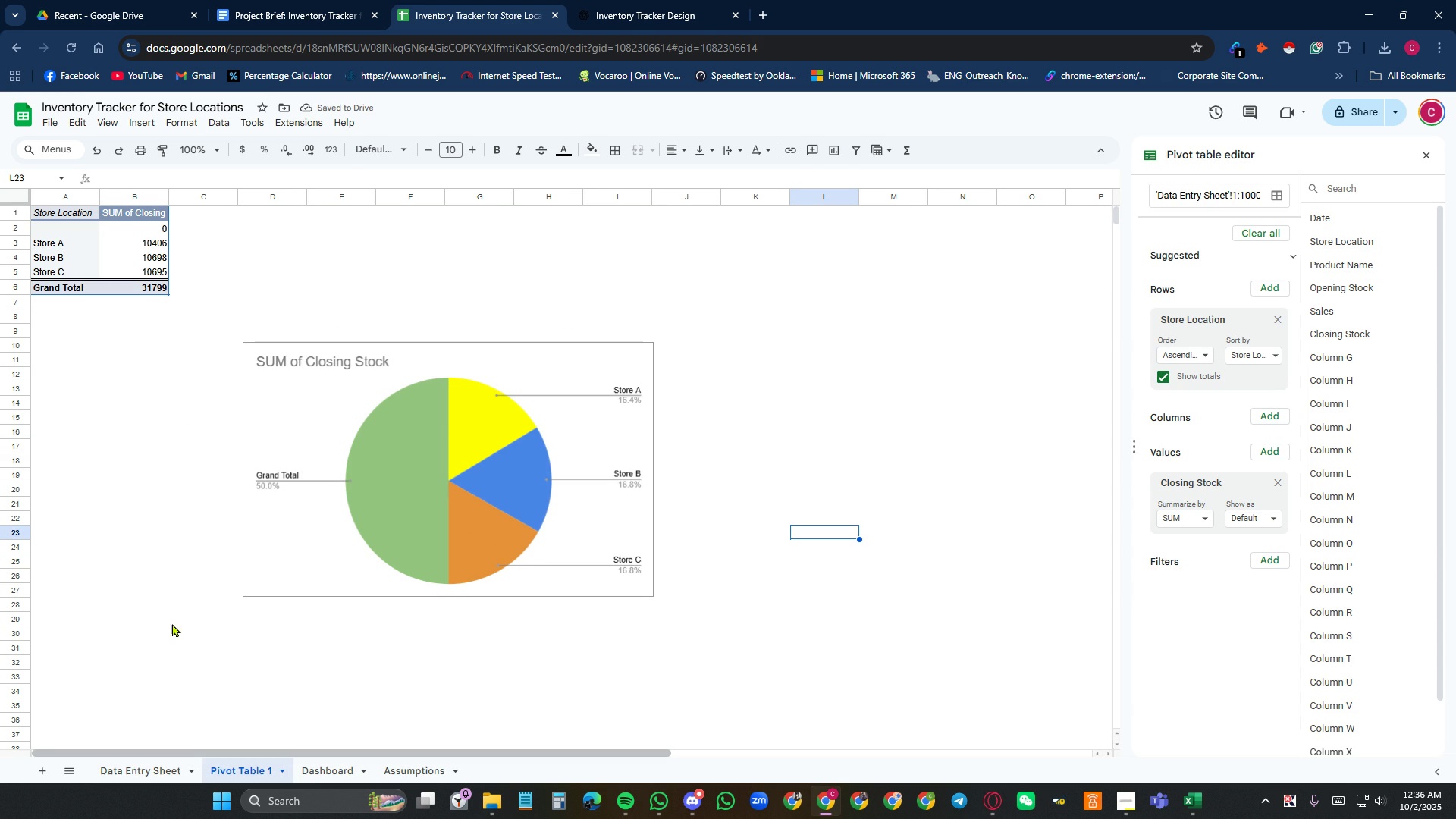 
left_click([638, 2])
 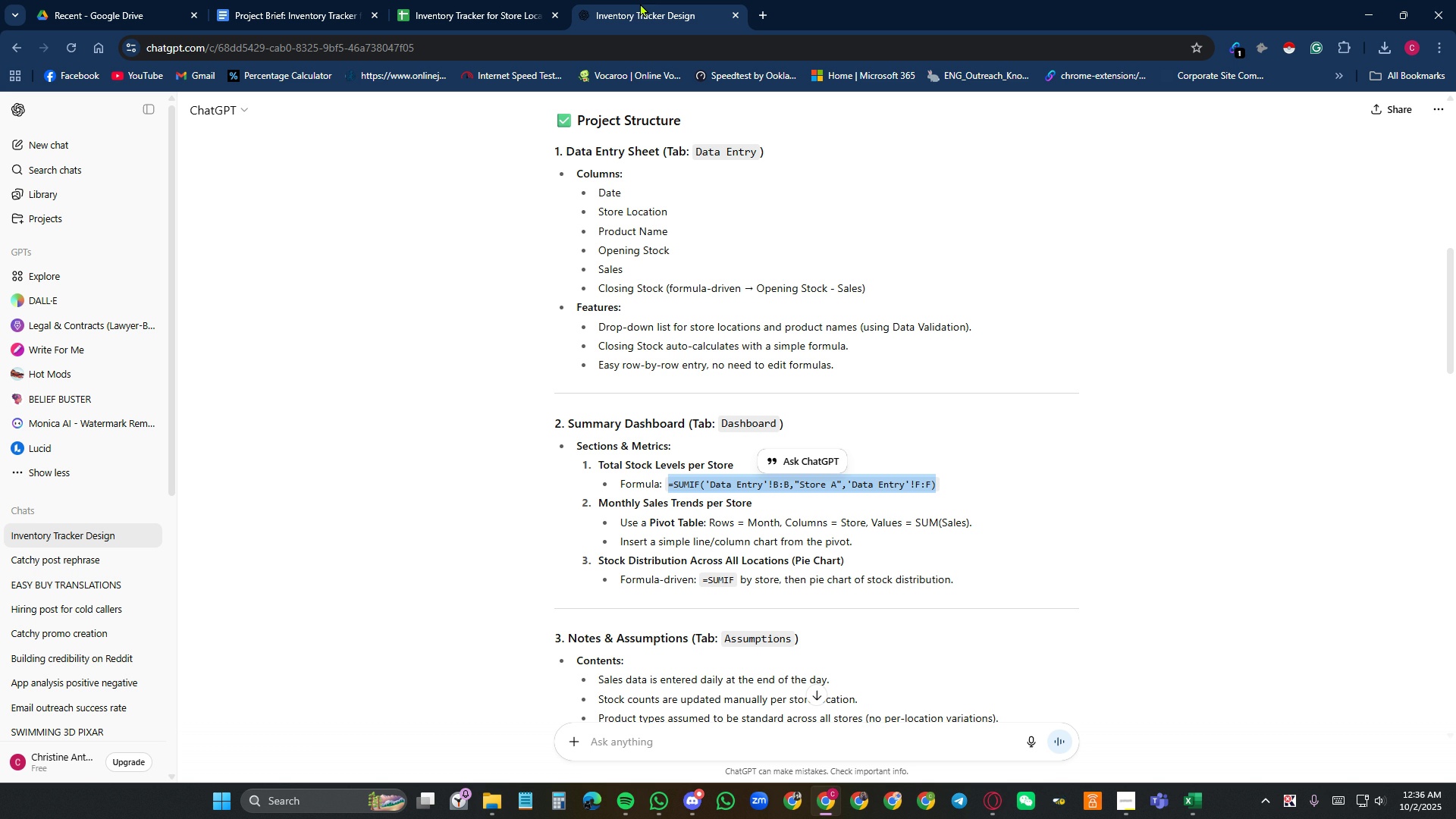 
wait(8.3)
 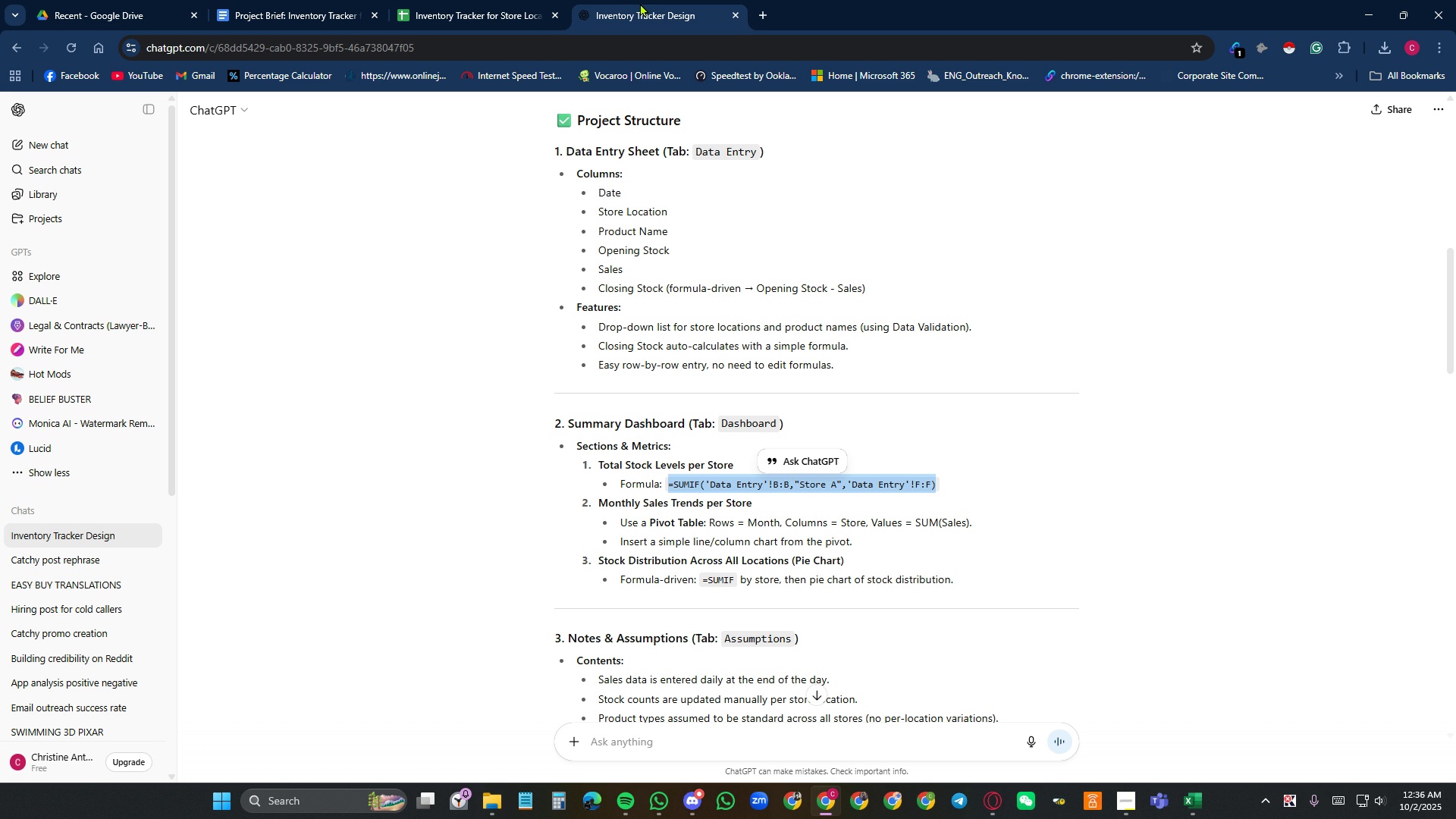 
left_click([309, 6])
 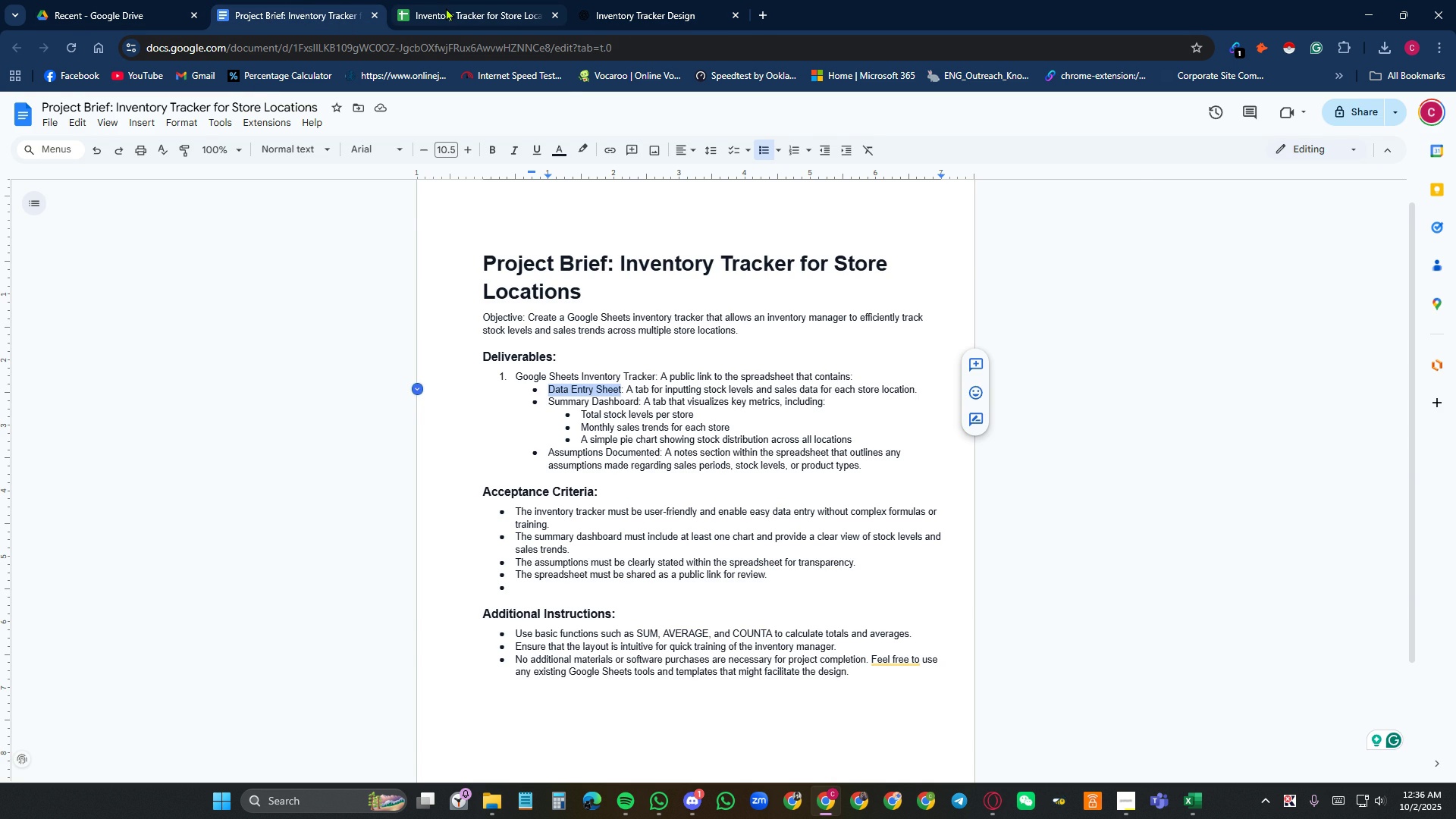 
left_click([446, 8])
 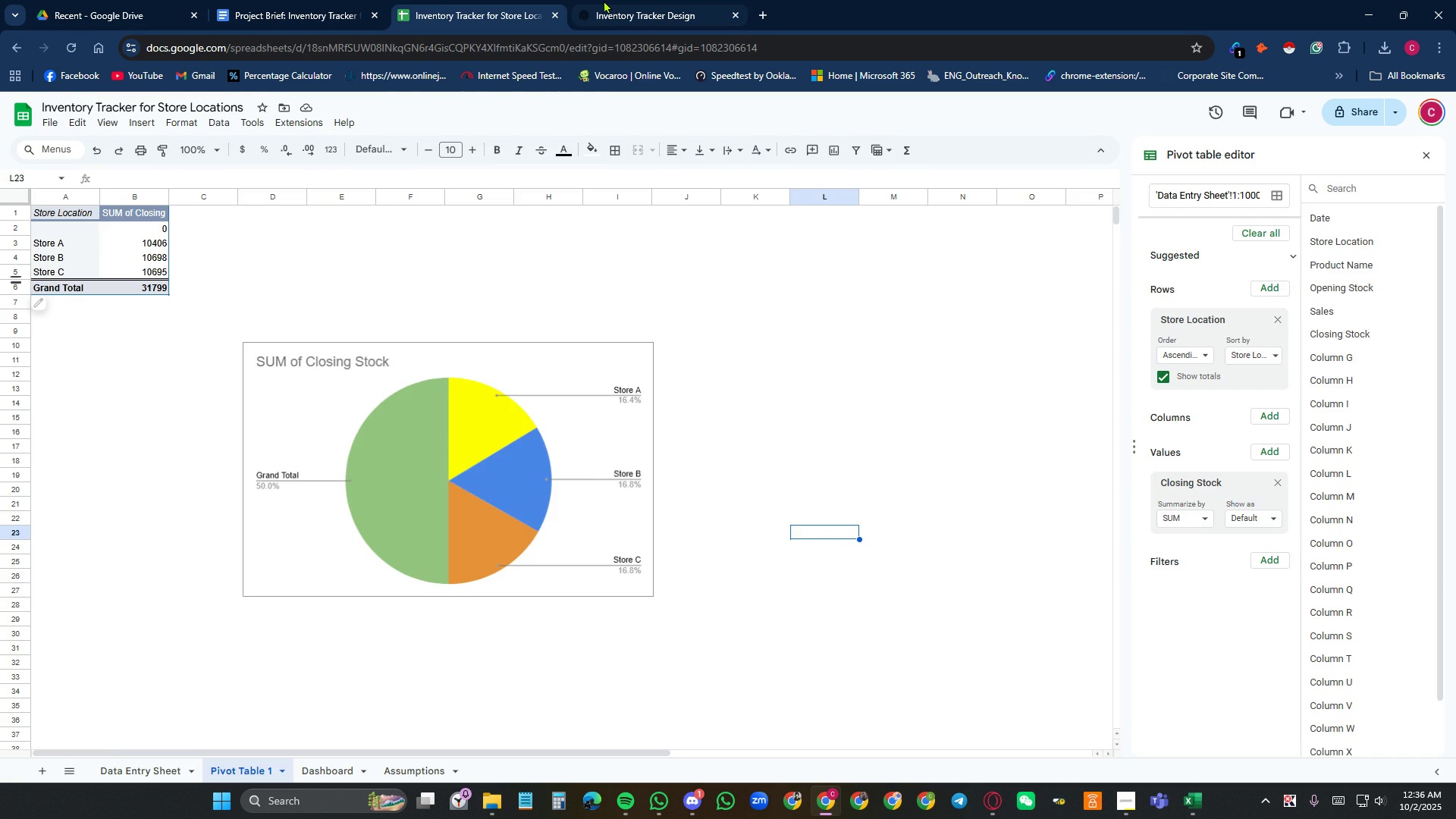 
left_click([606, 0])
 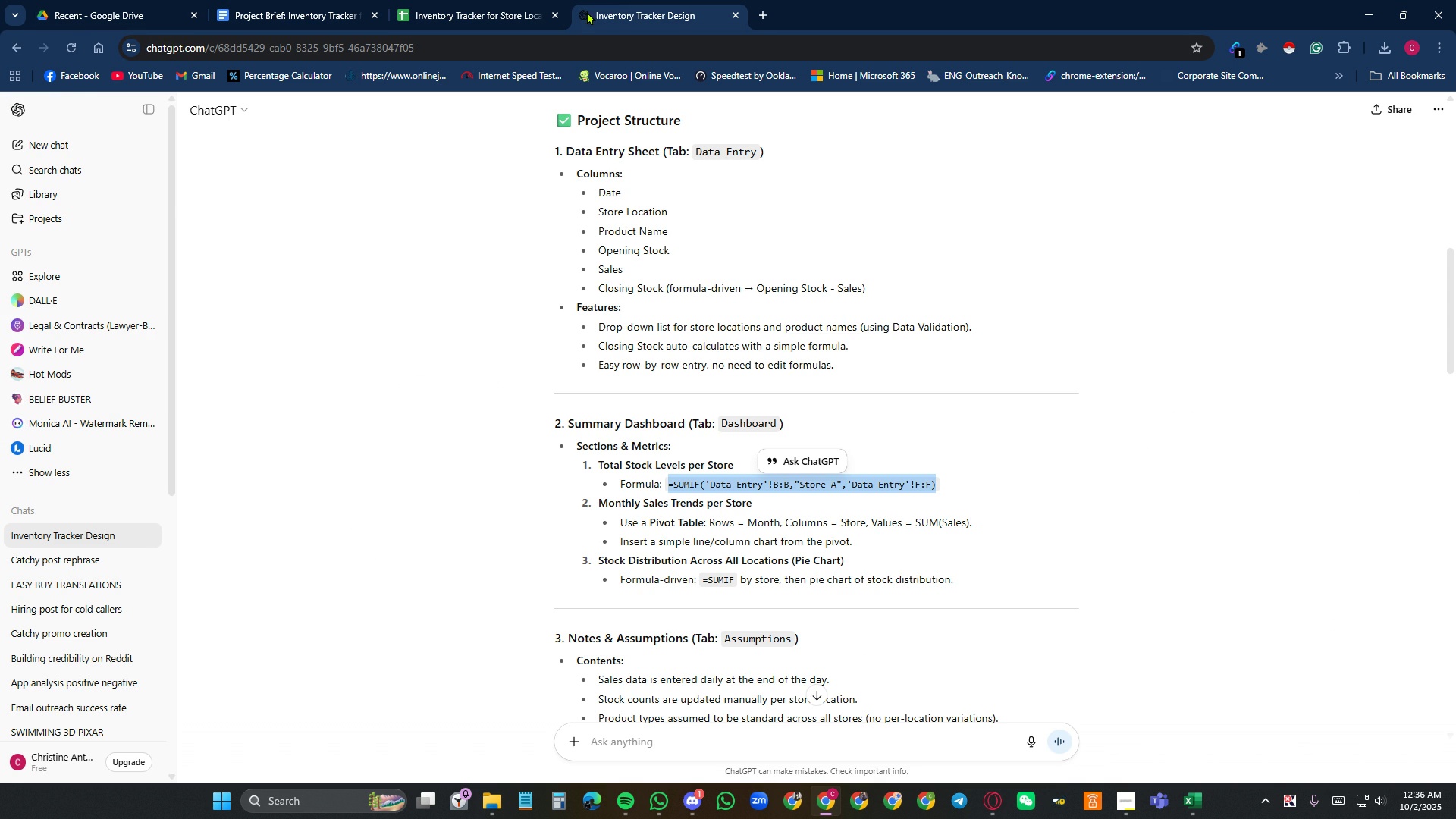 
left_click([486, 8])